 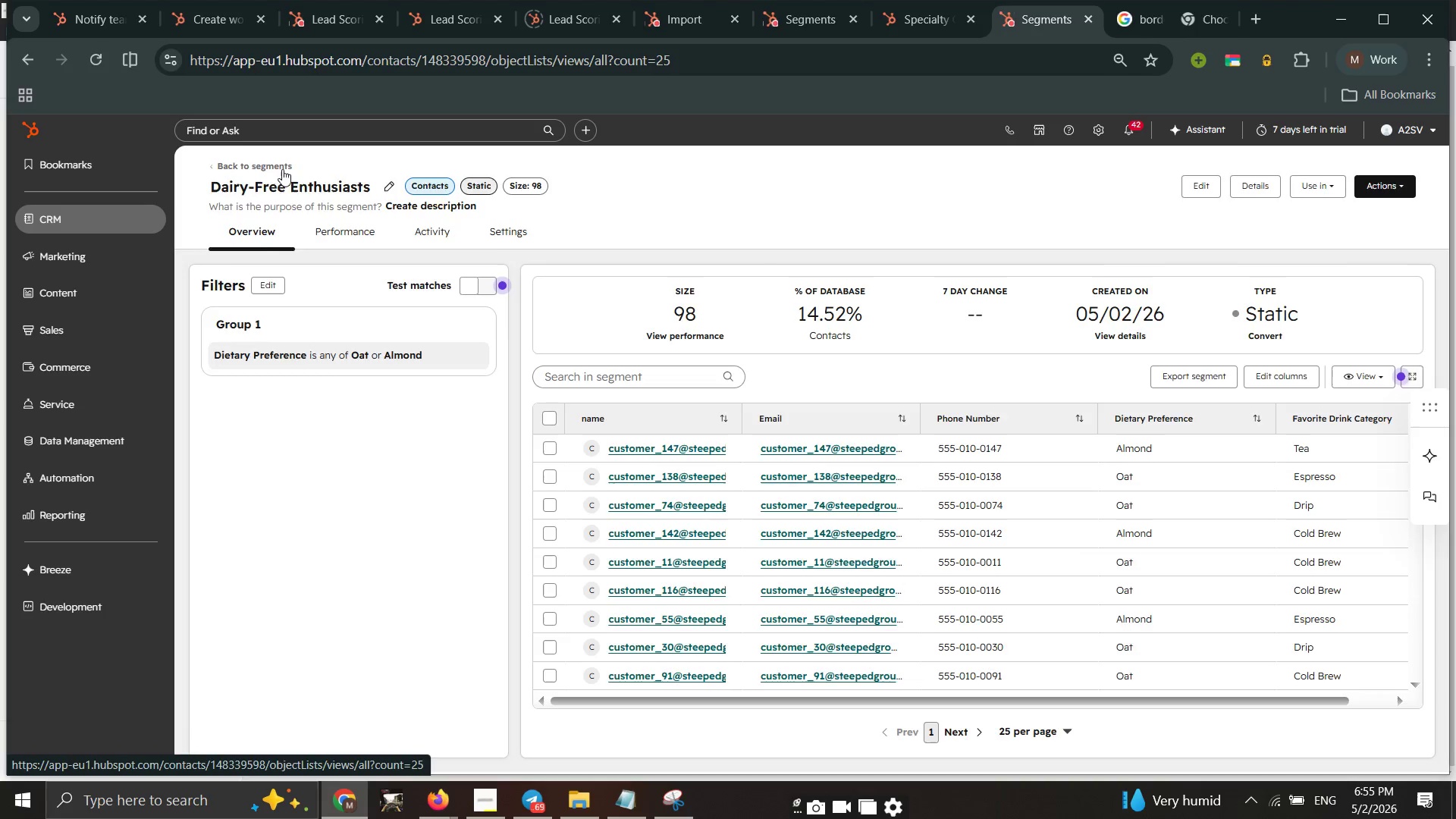 
mouse_move([251, 224])
 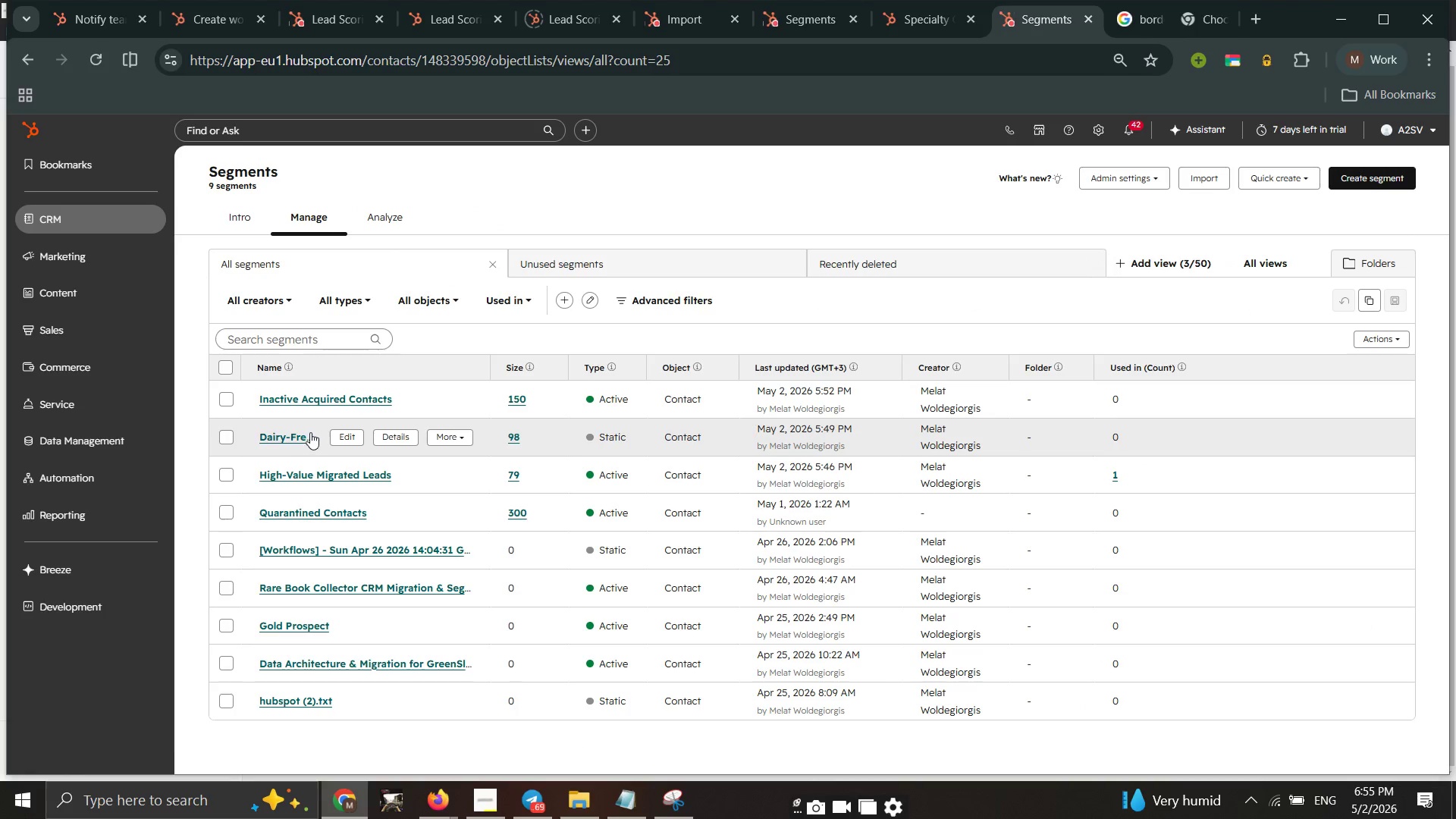 
left_click([284, 432])
 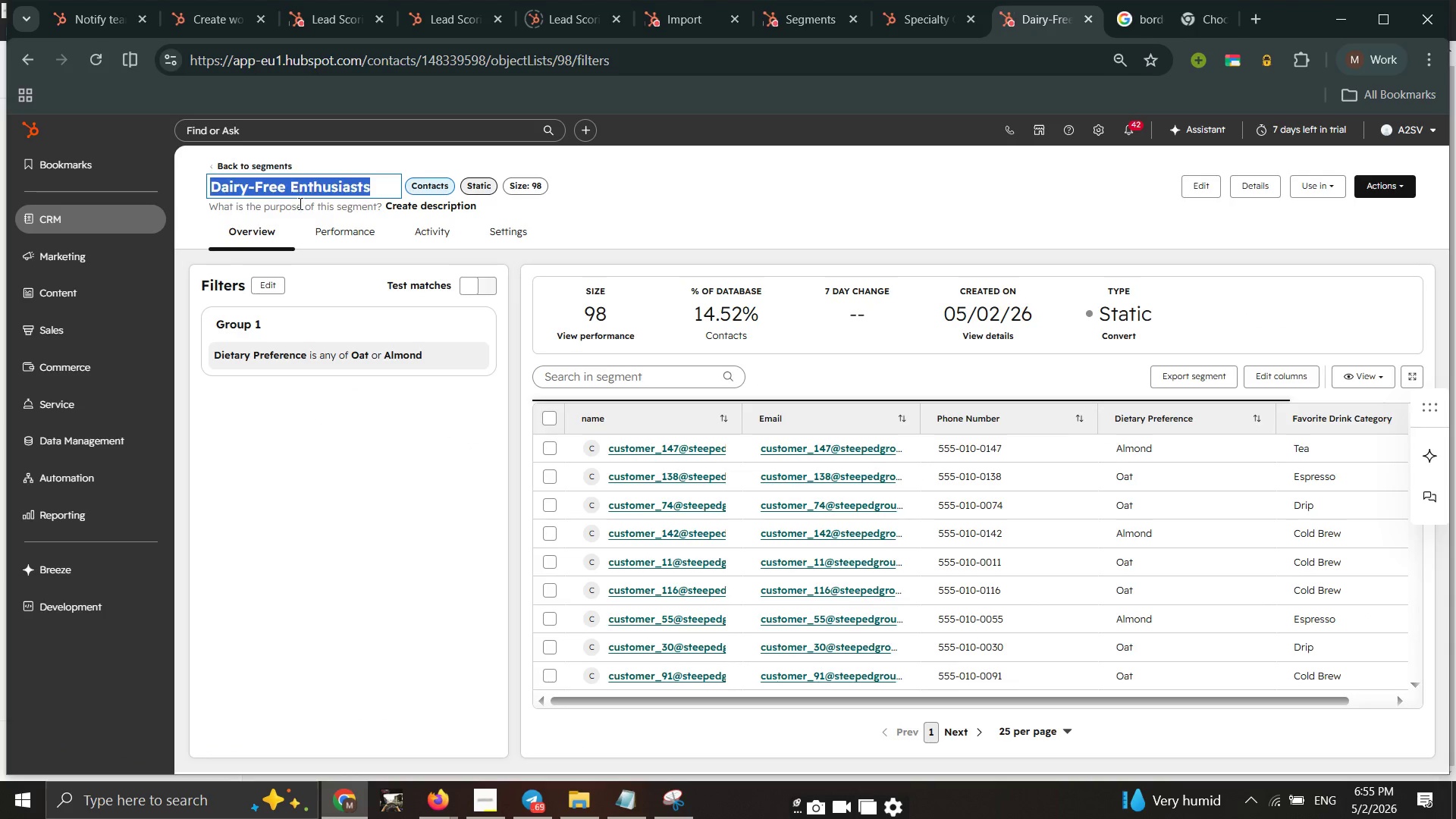 
key(Control+C)
 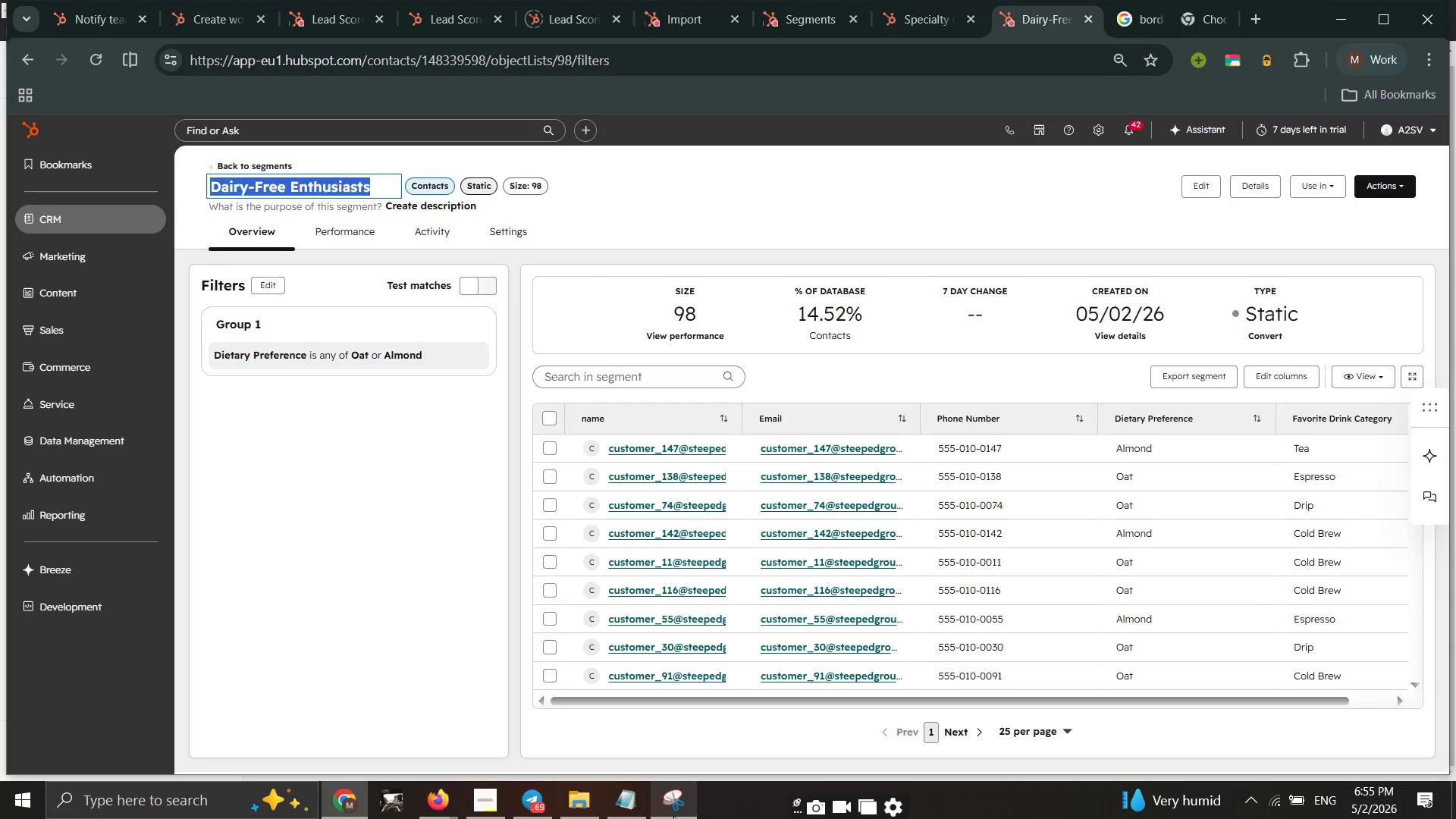 
left_click([673, 816])
 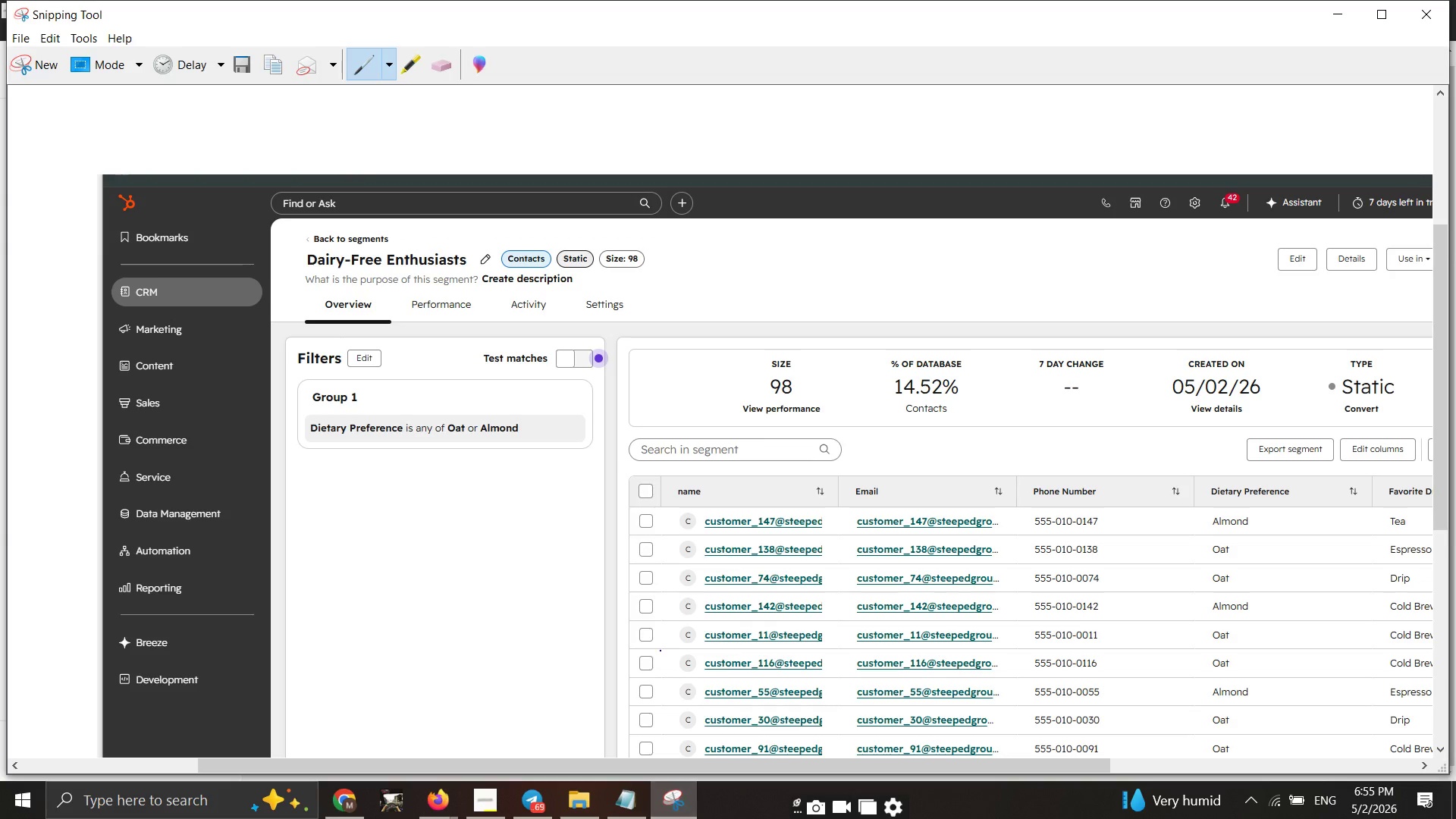 
key(Control+S)
 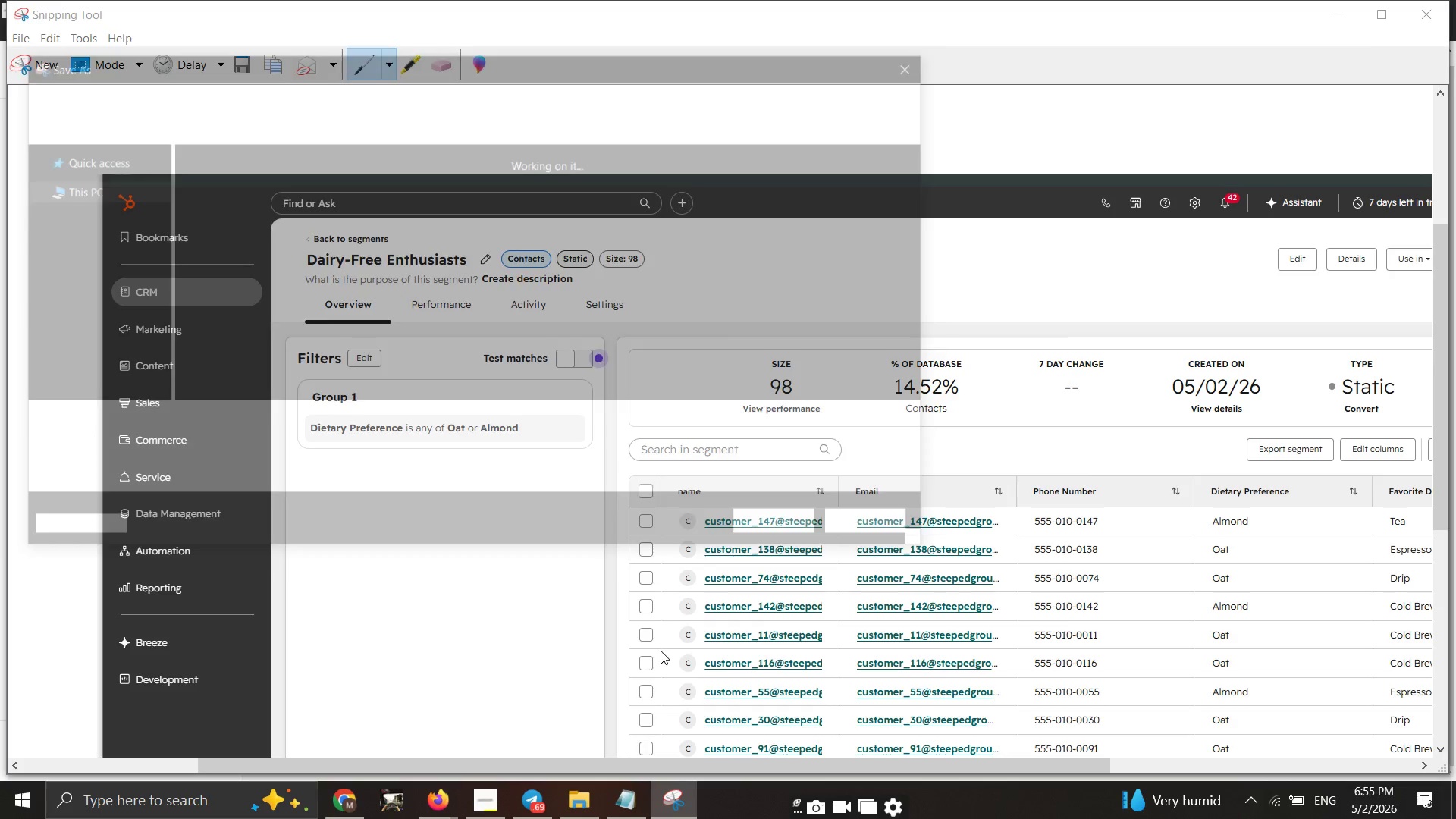 
key(Control+V)
 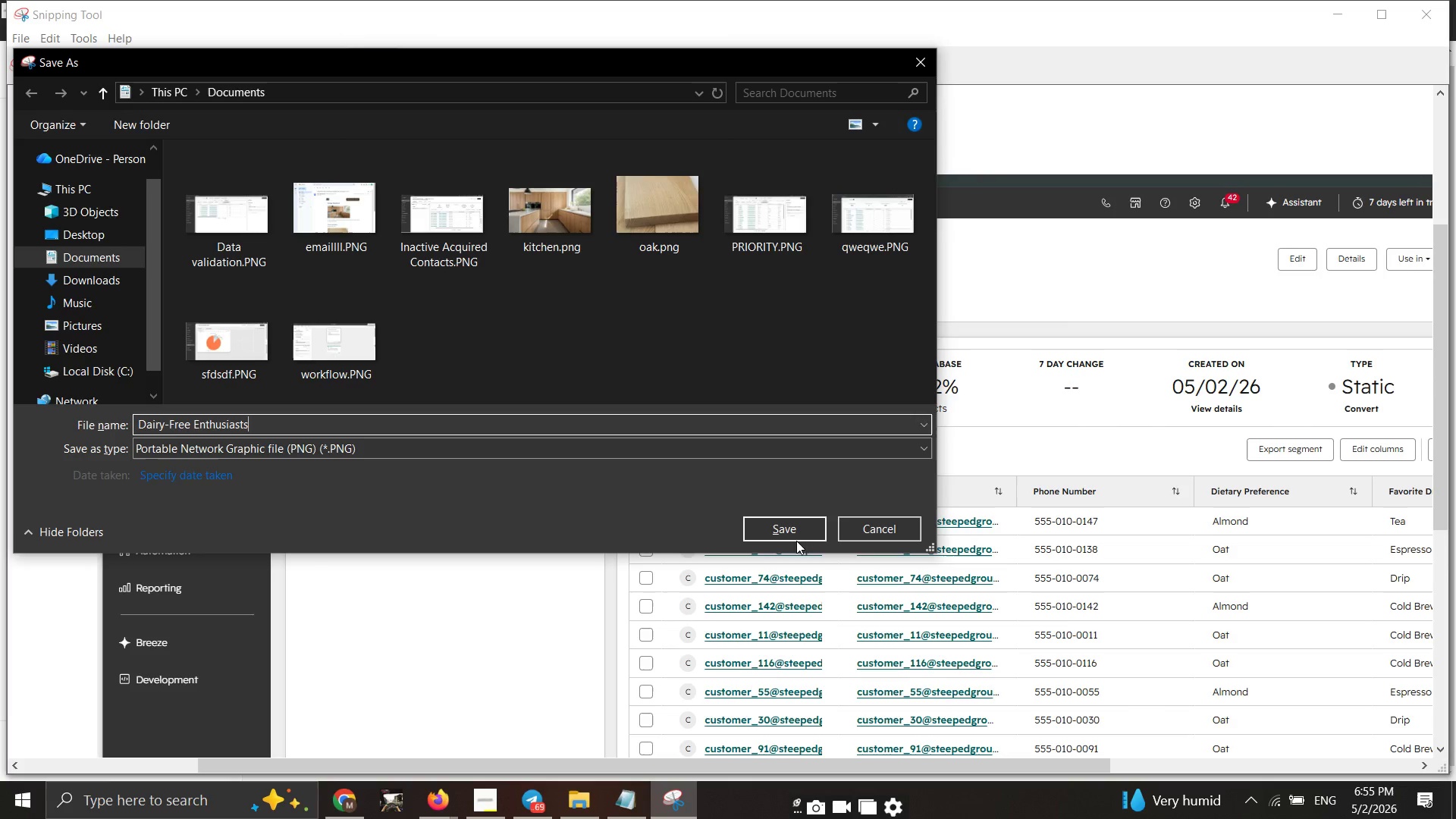 
left_click([796, 533])
 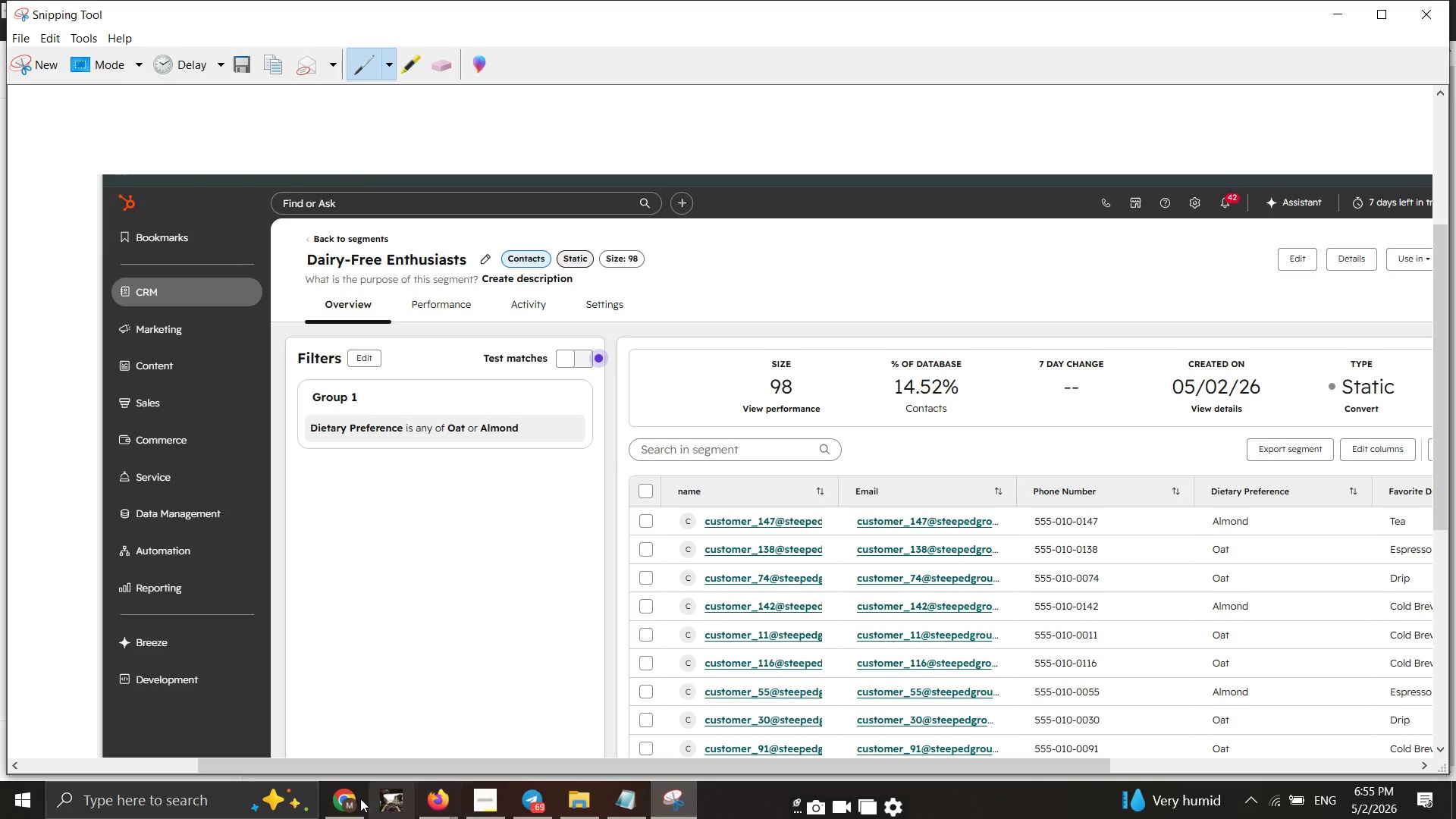 
left_click([351, 799])
 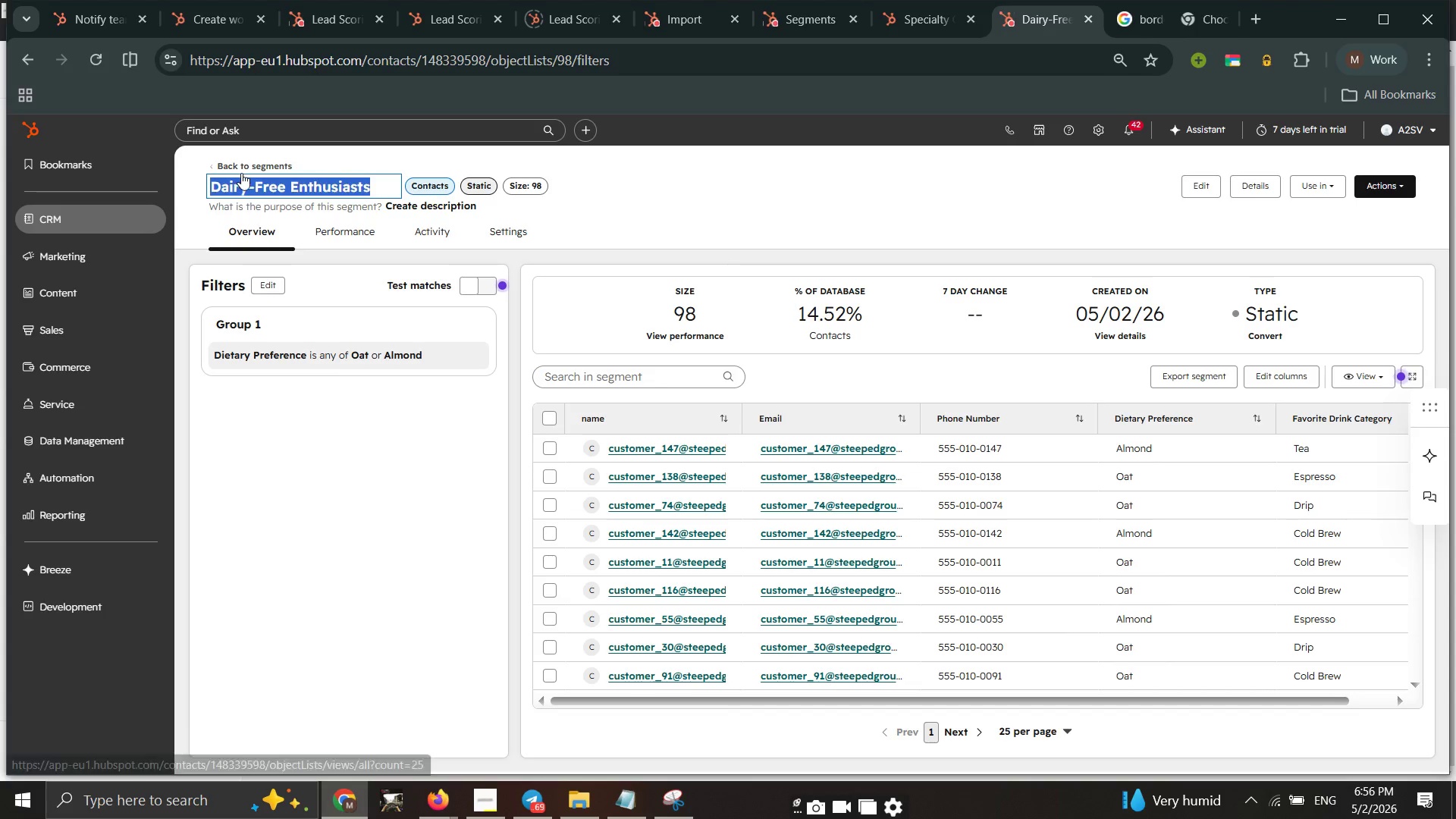 
left_click([260, 159])
 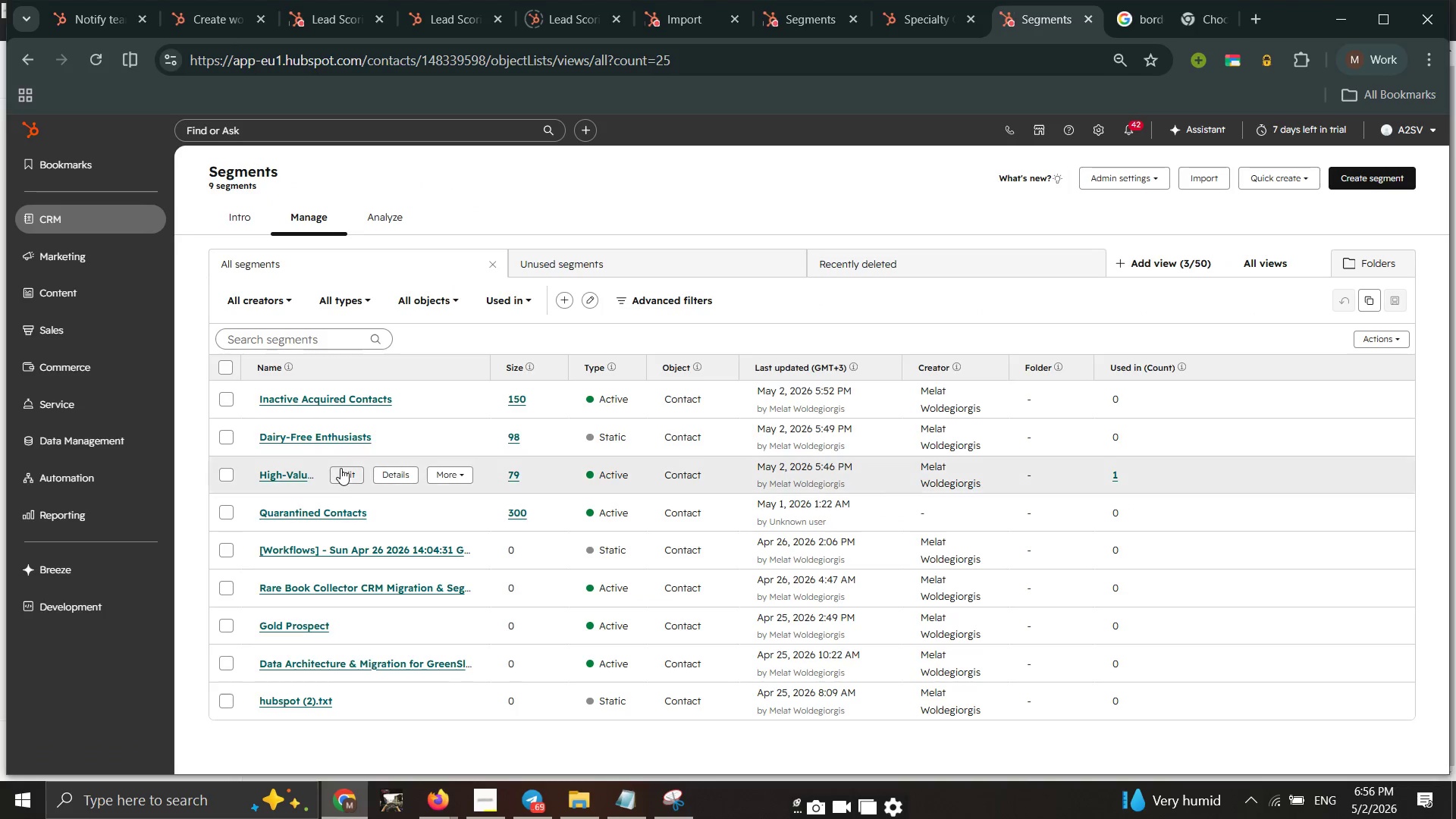 
left_click([297, 469])
 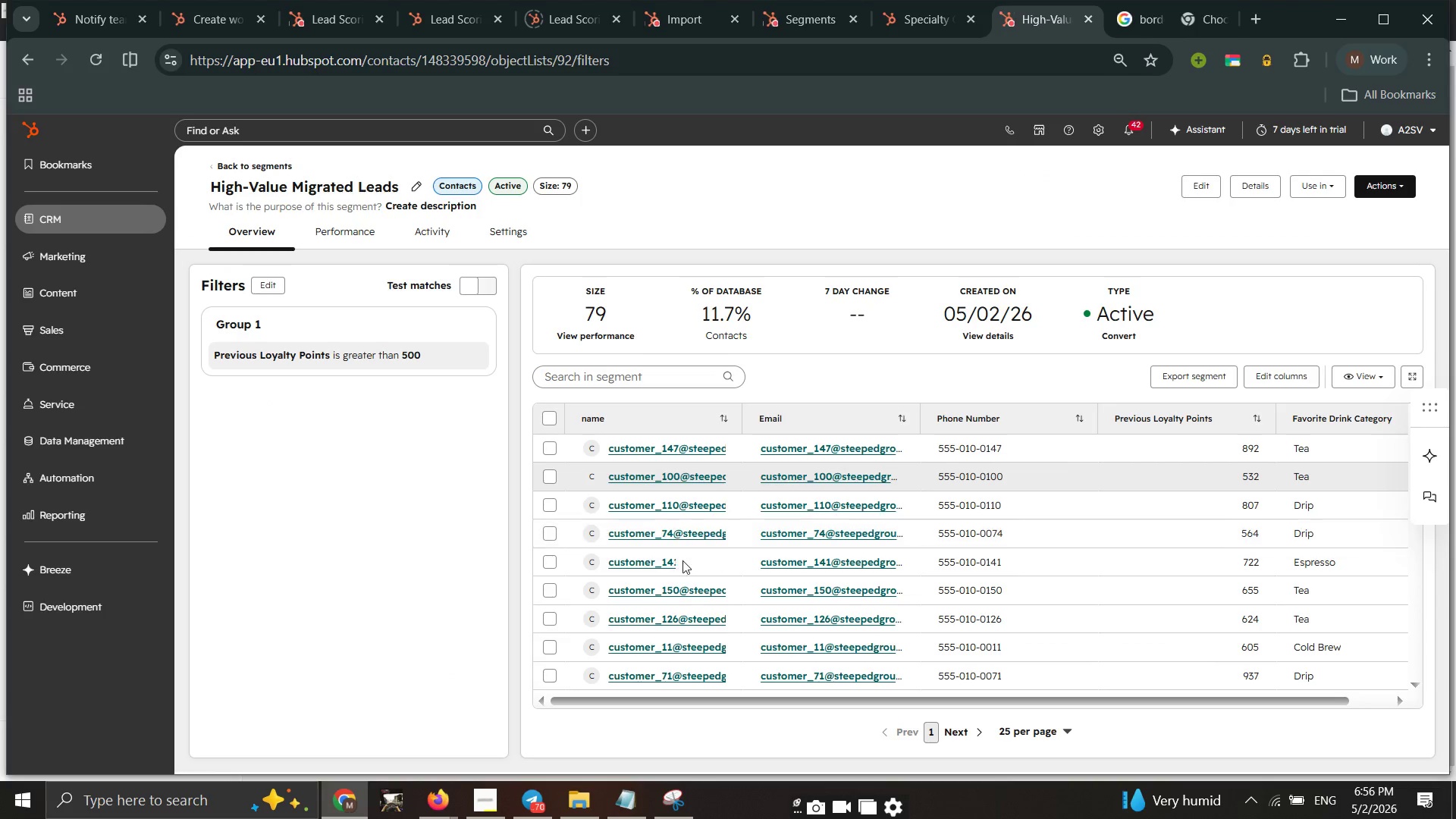 
left_click([290, 500])
 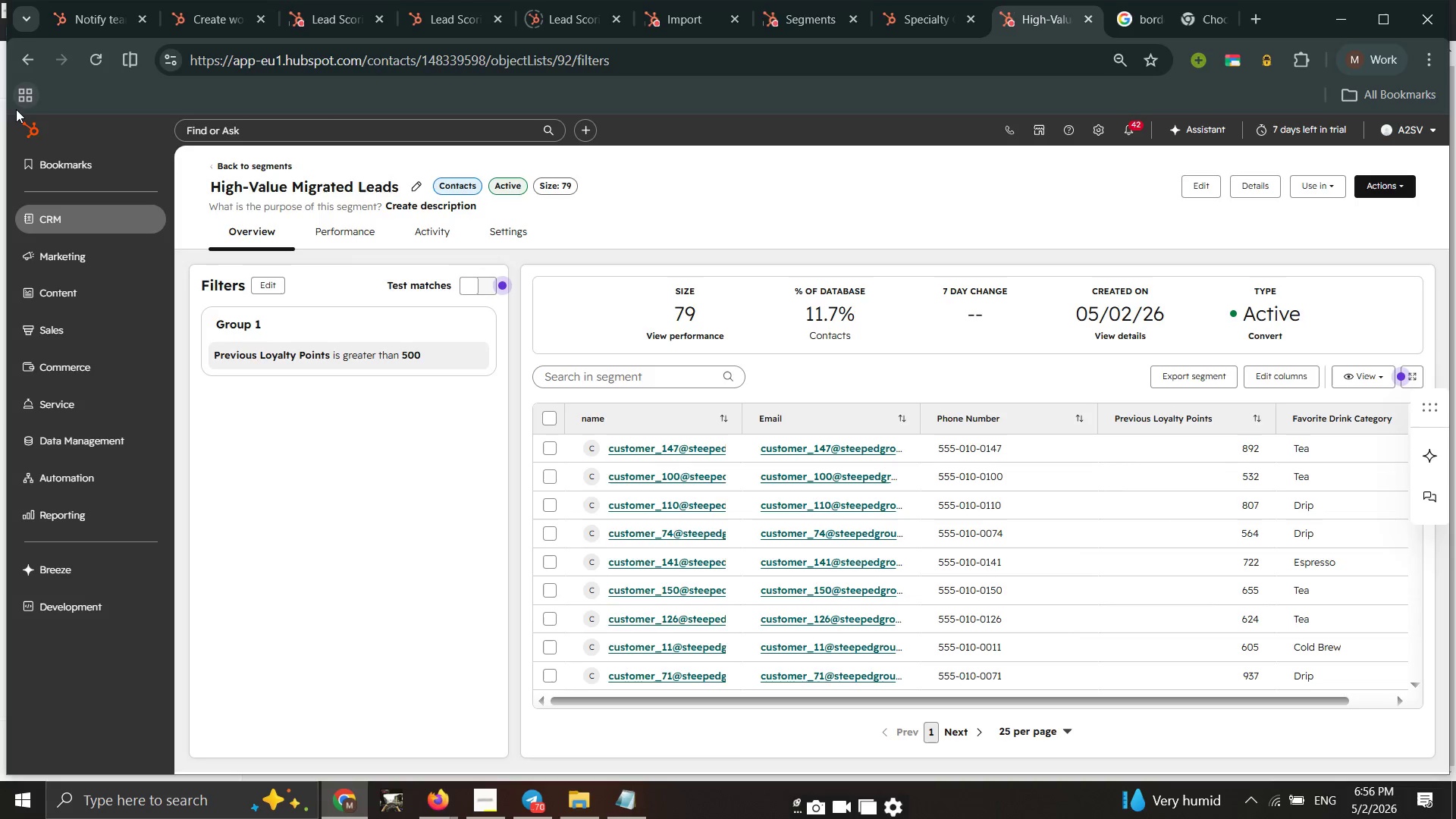 
wait(7.5)
 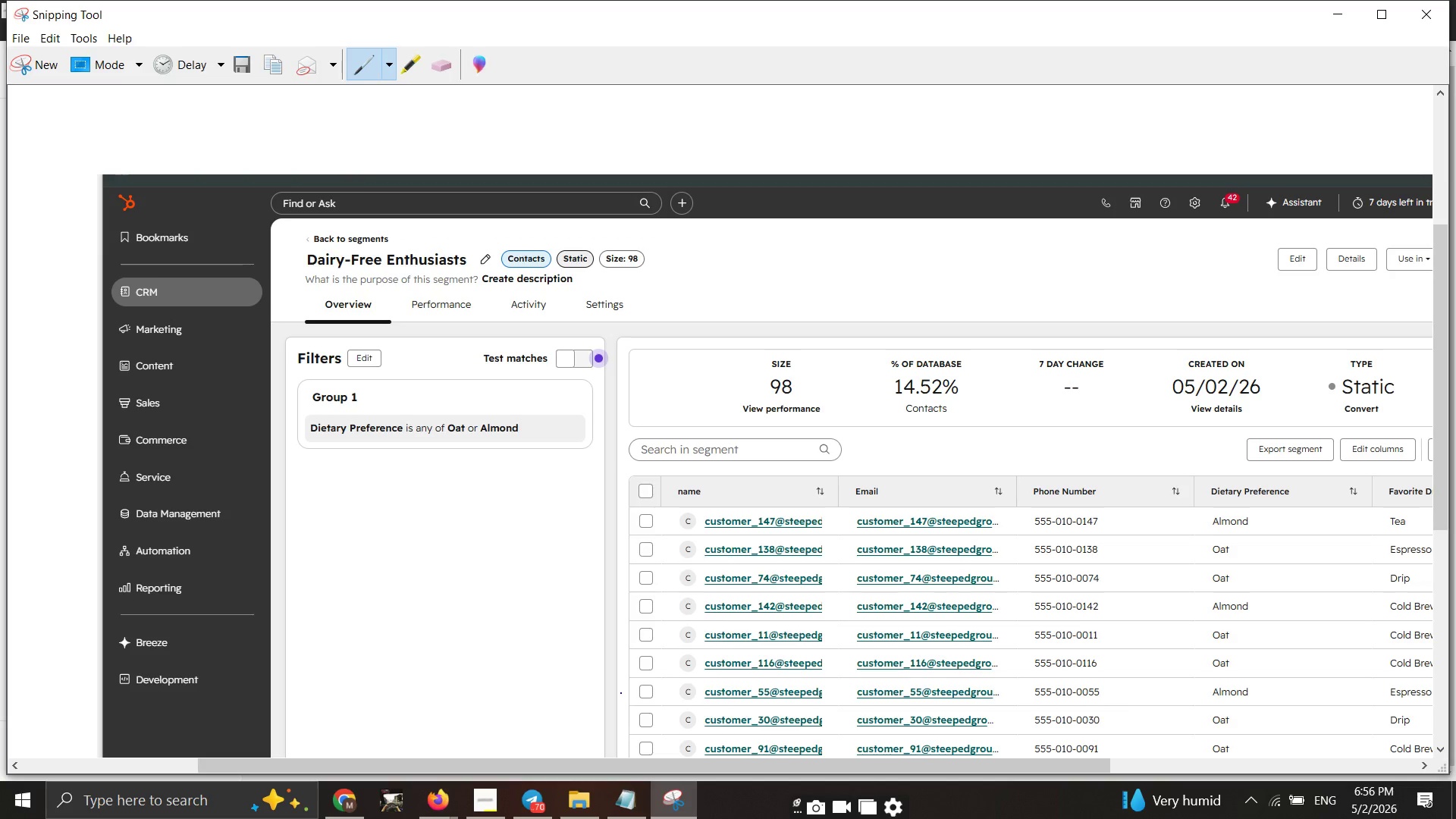 
left_click_drag(start_coordinate=[8, 104], to_coordinate=[1455, 775])
 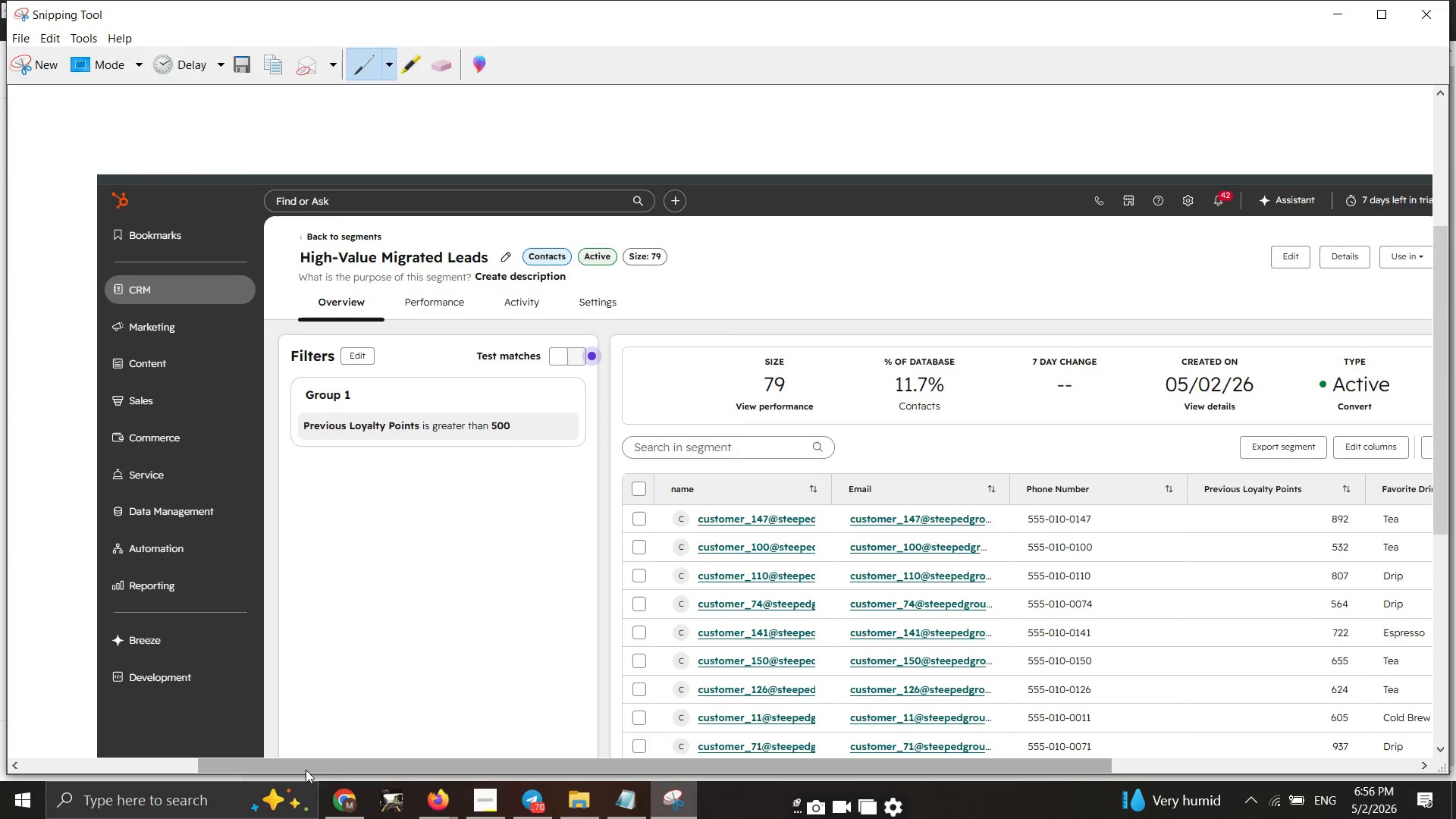 
left_click([336, 789])
 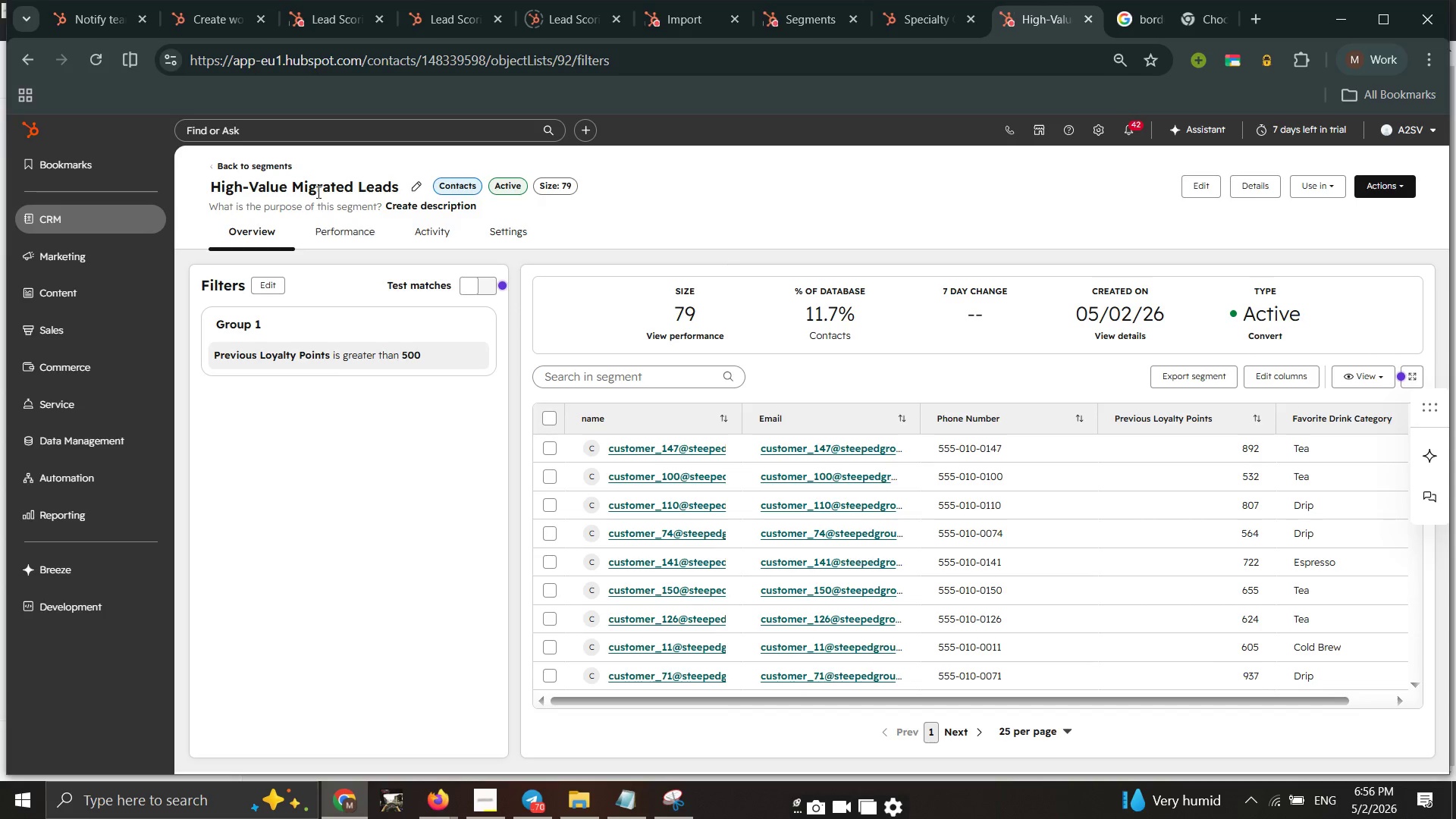 
left_click([317, 190])
 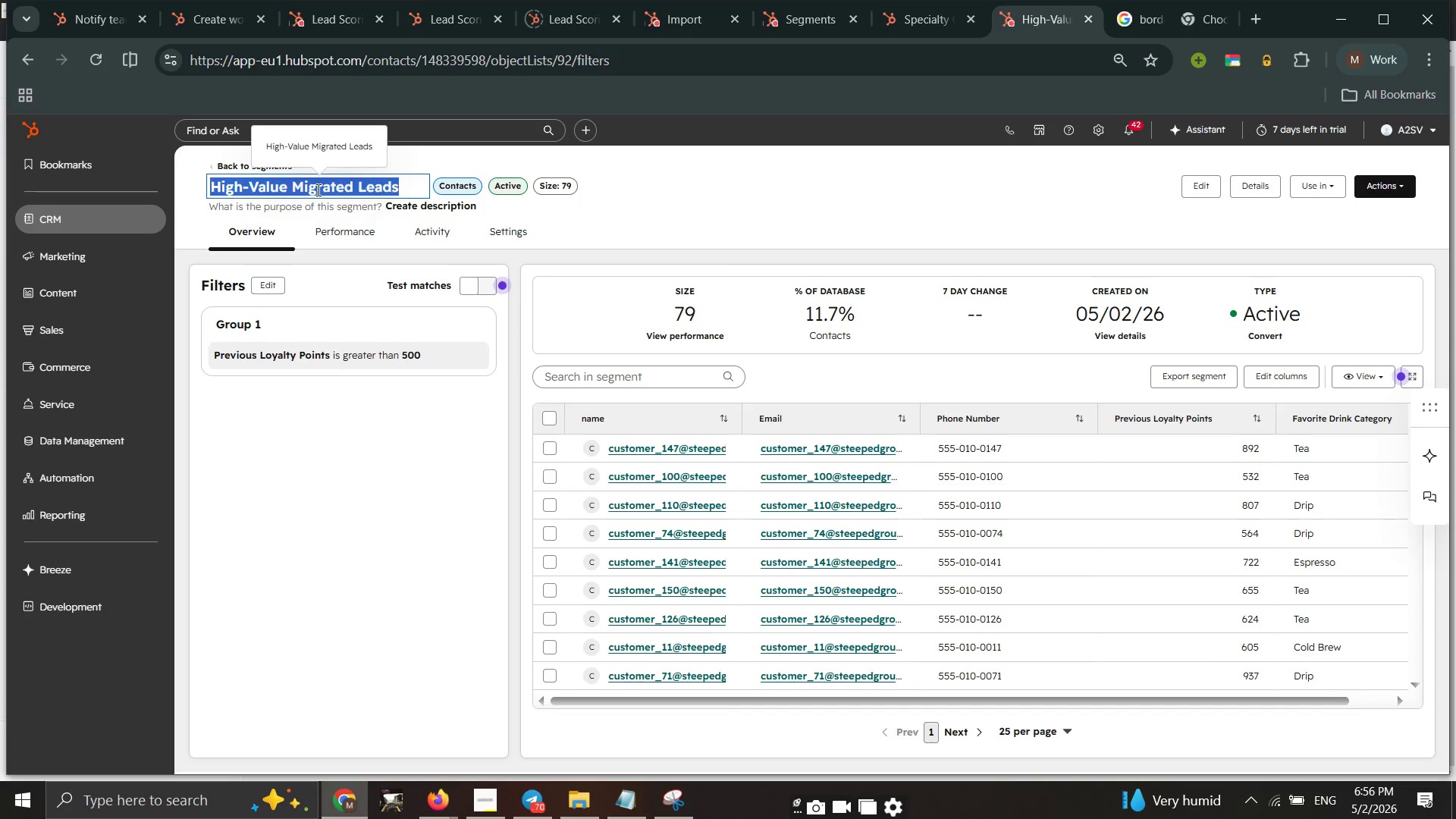 
key(Control+C)
 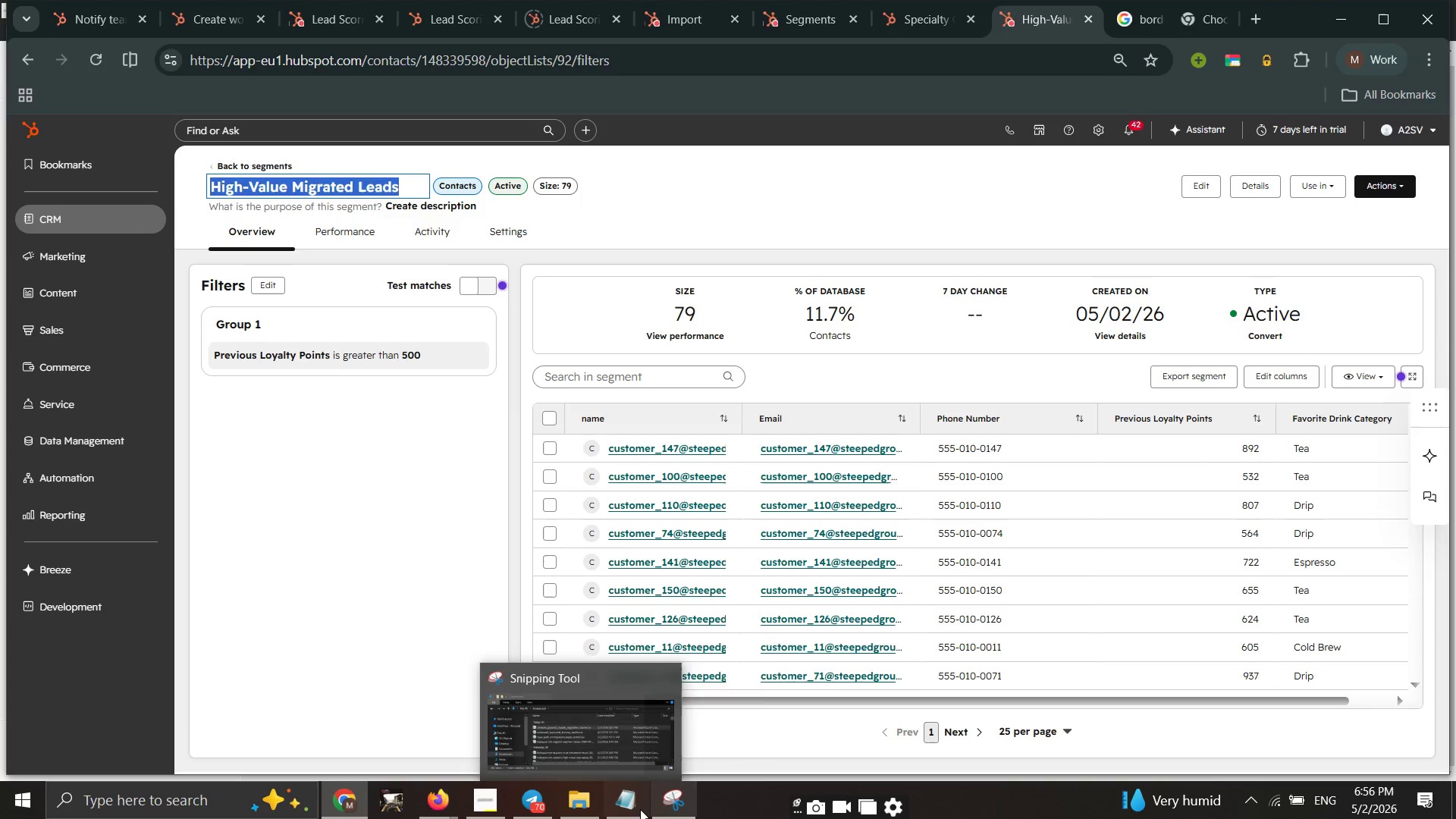 
wait(5.75)
 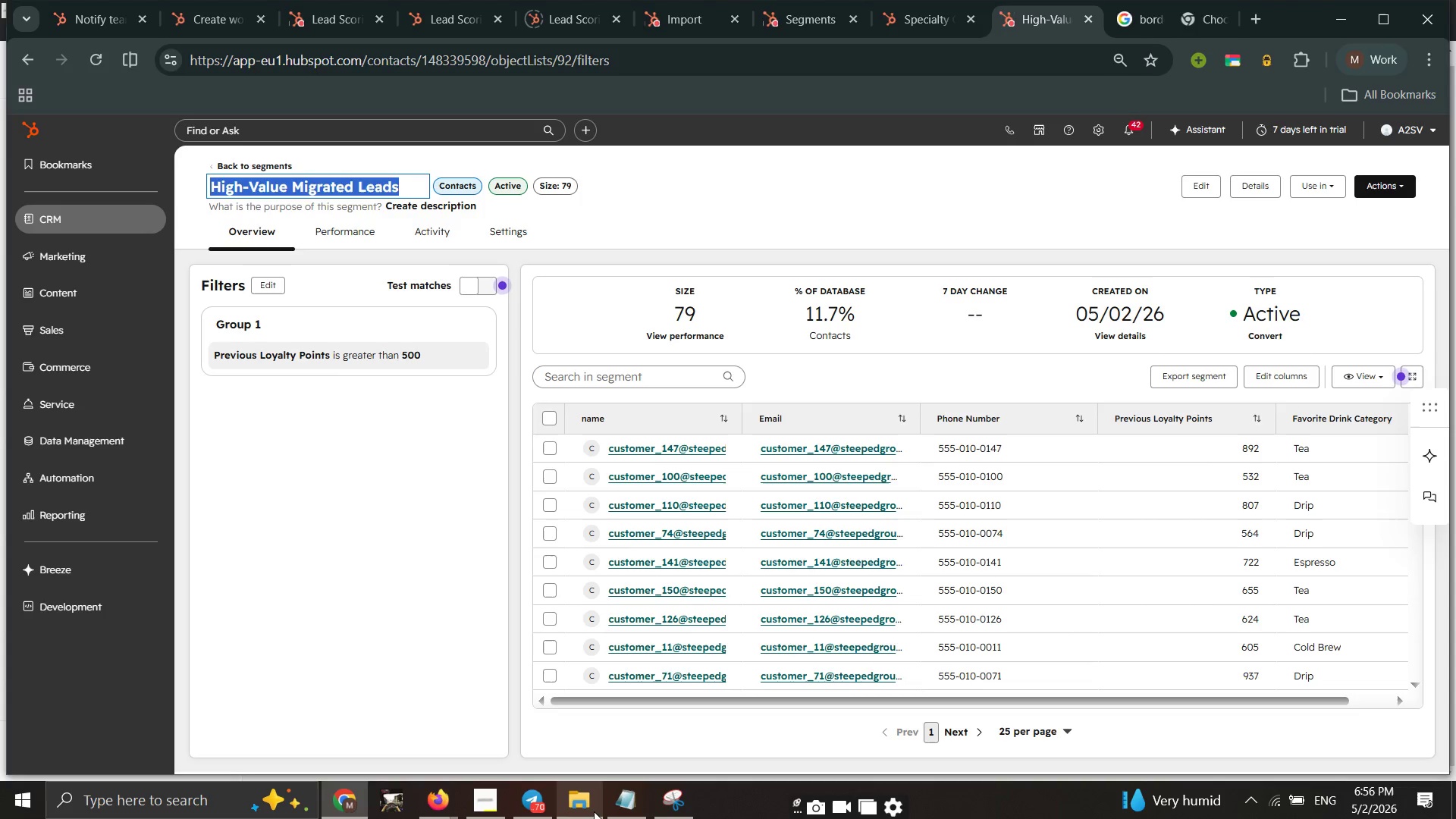 
key(Control+S)
 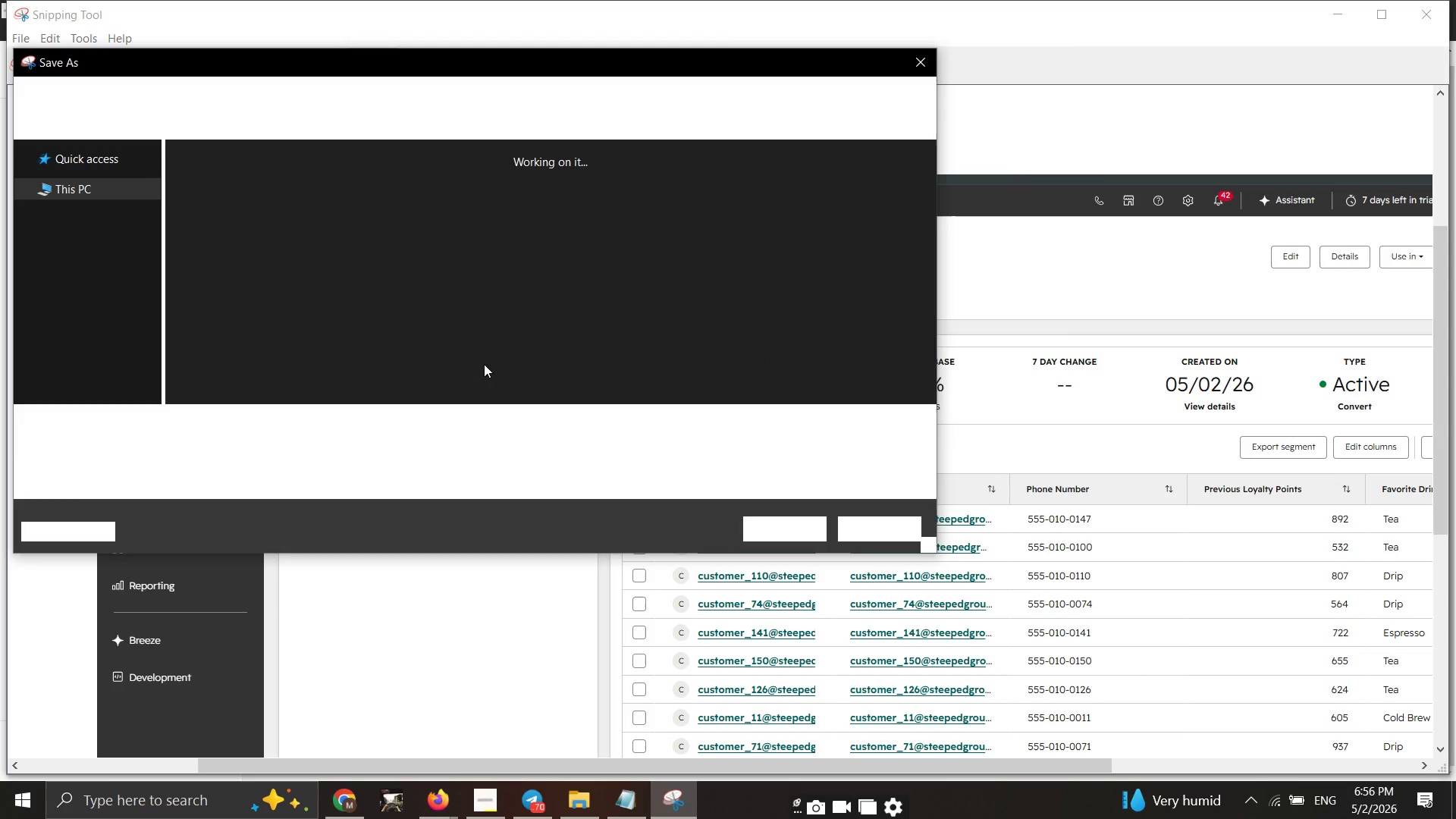 
key(Control+V)
 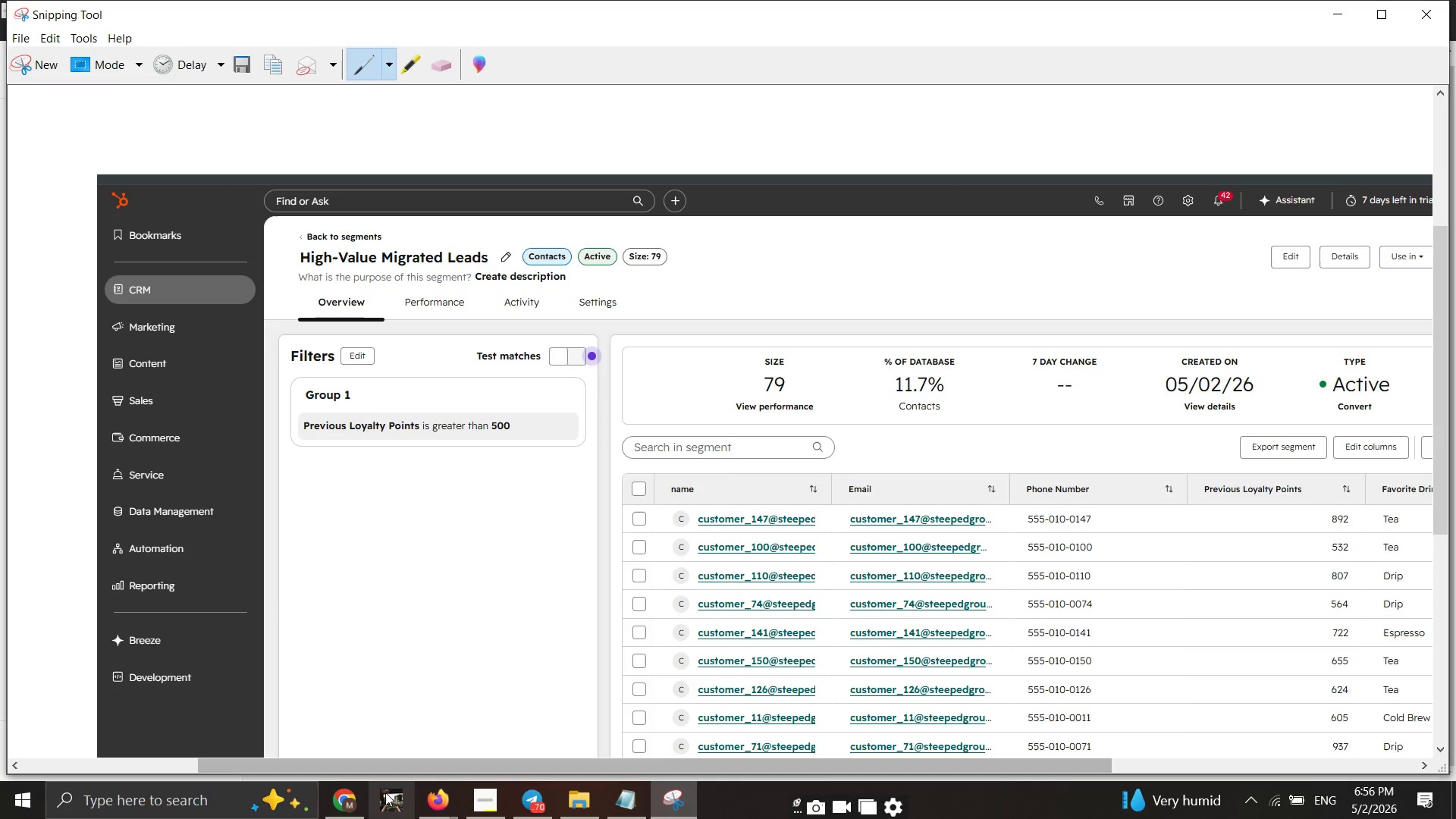 
left_click([359, 805])
 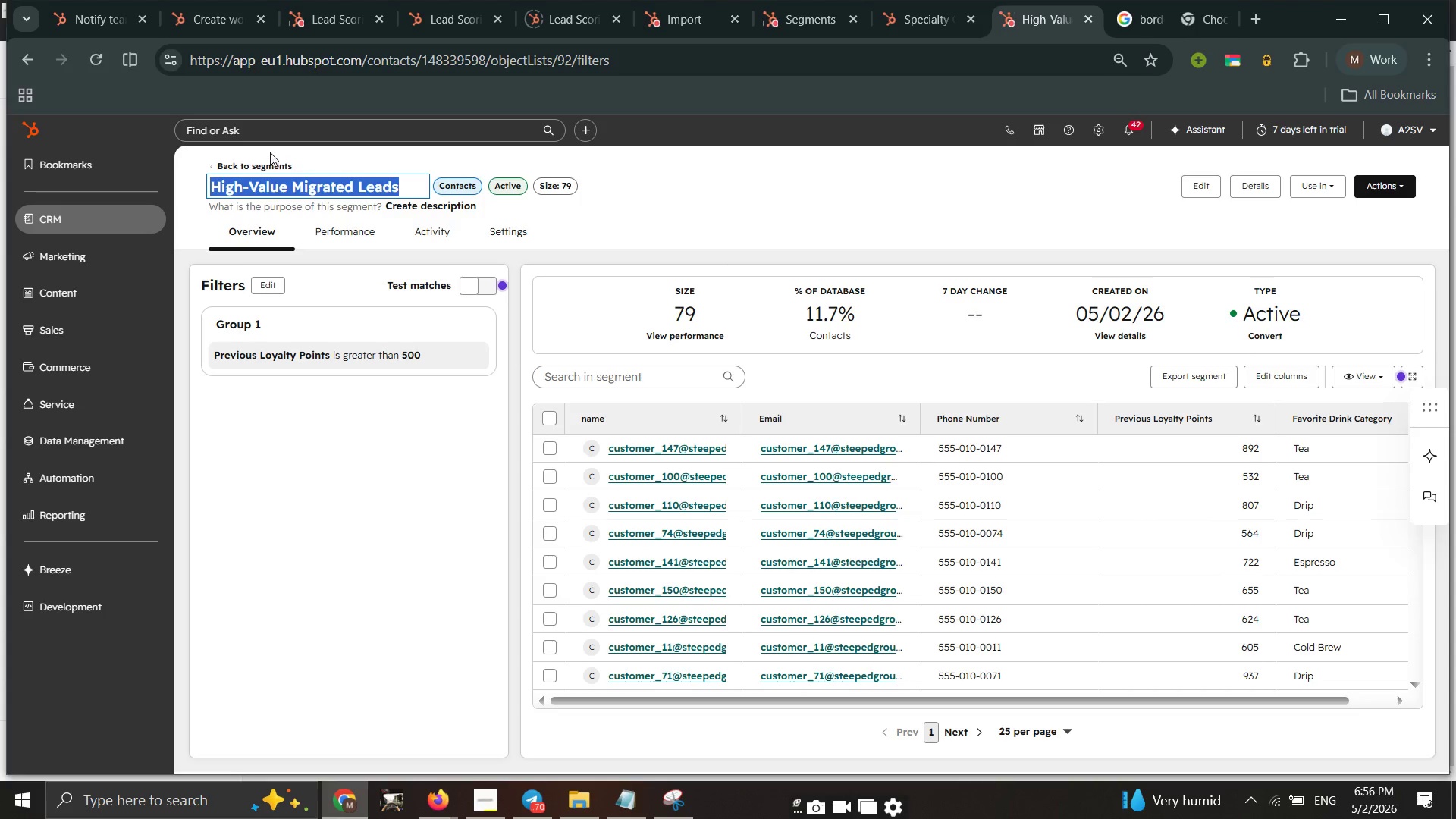 
left_click([258, 168])
 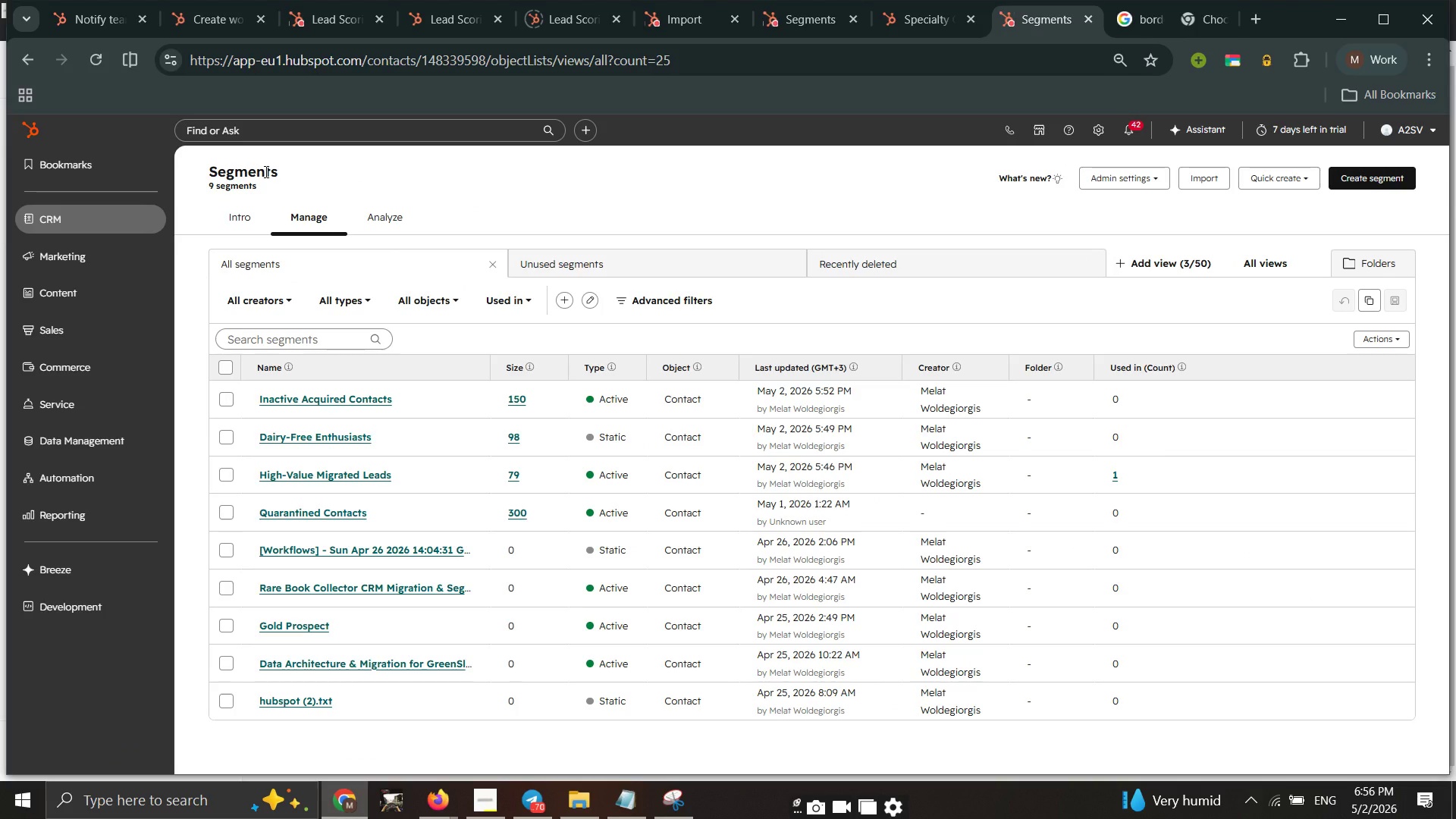 
wait(13.73)
 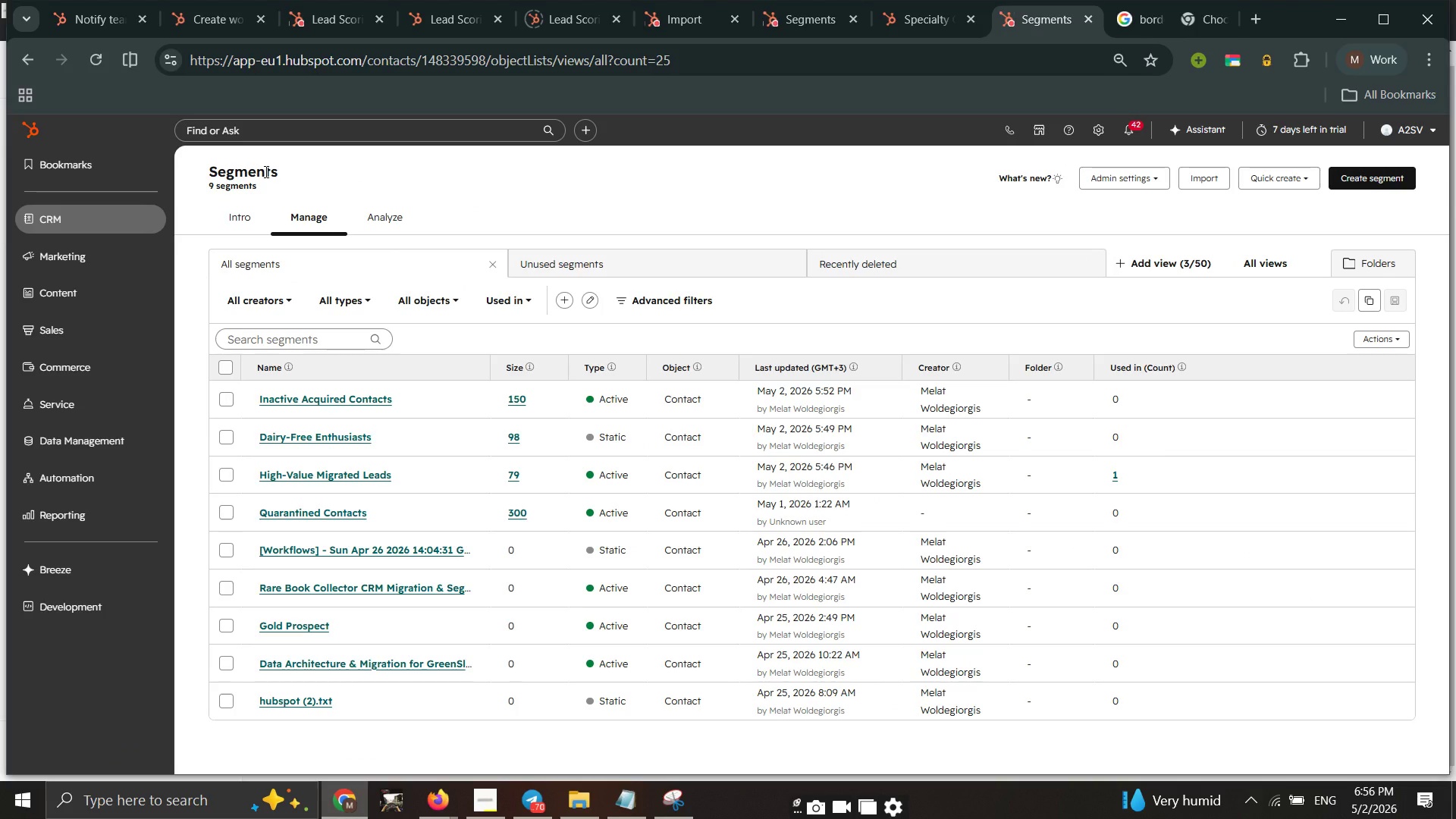 
left_click([216, 504])
 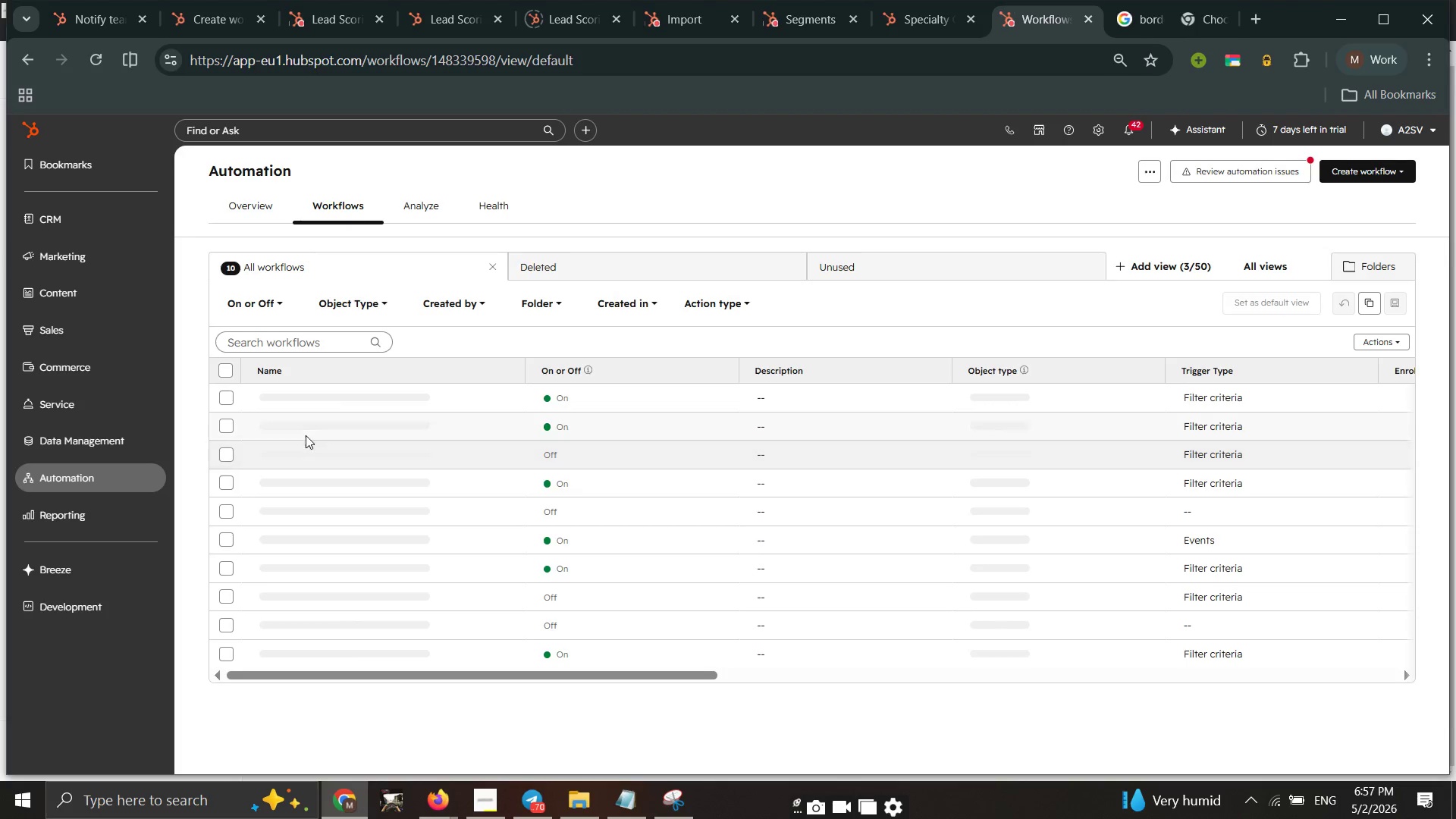 
wait(14.45)
 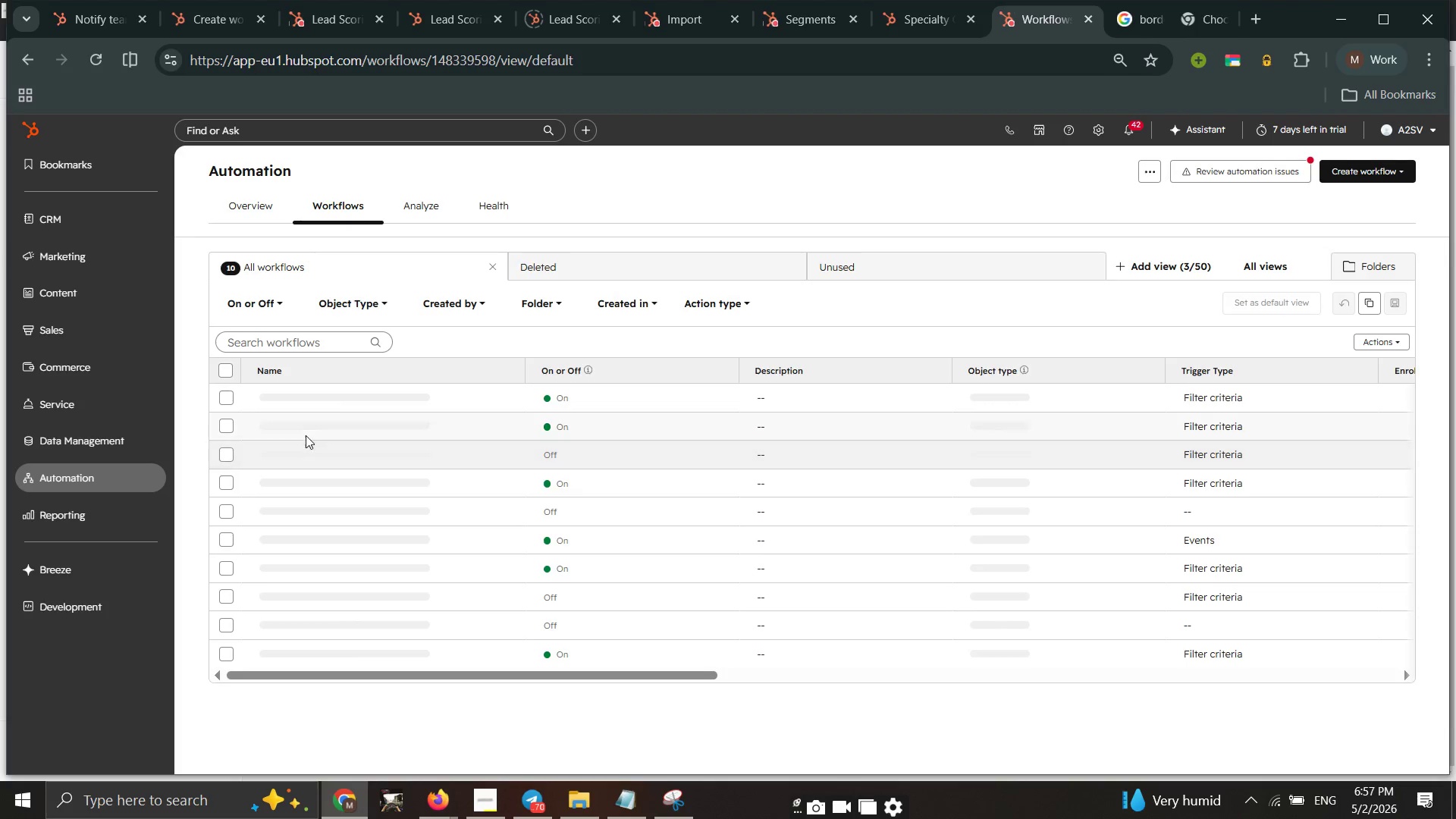 
left_click([330, 456])
 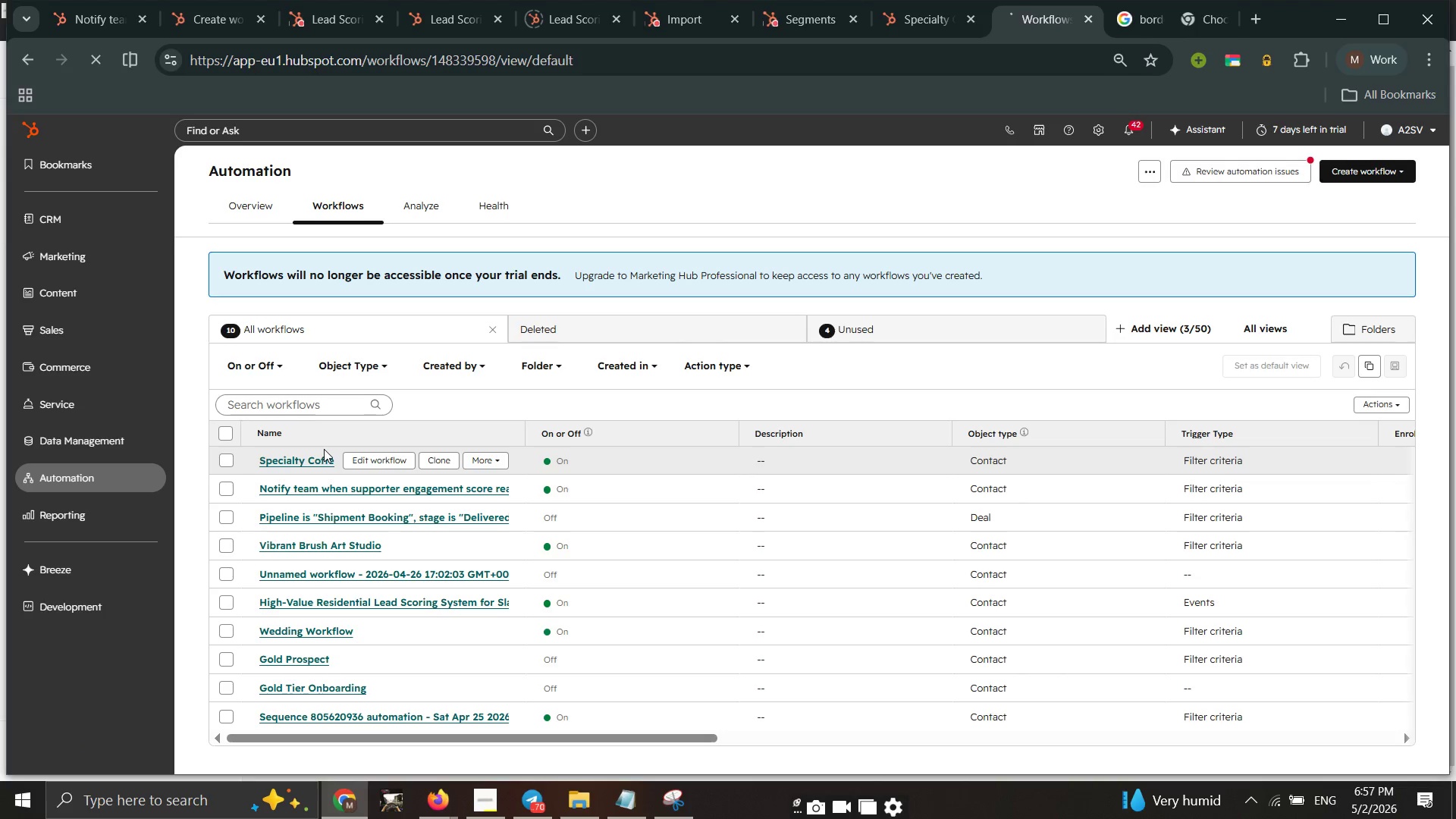 
double_click([319, 460])
 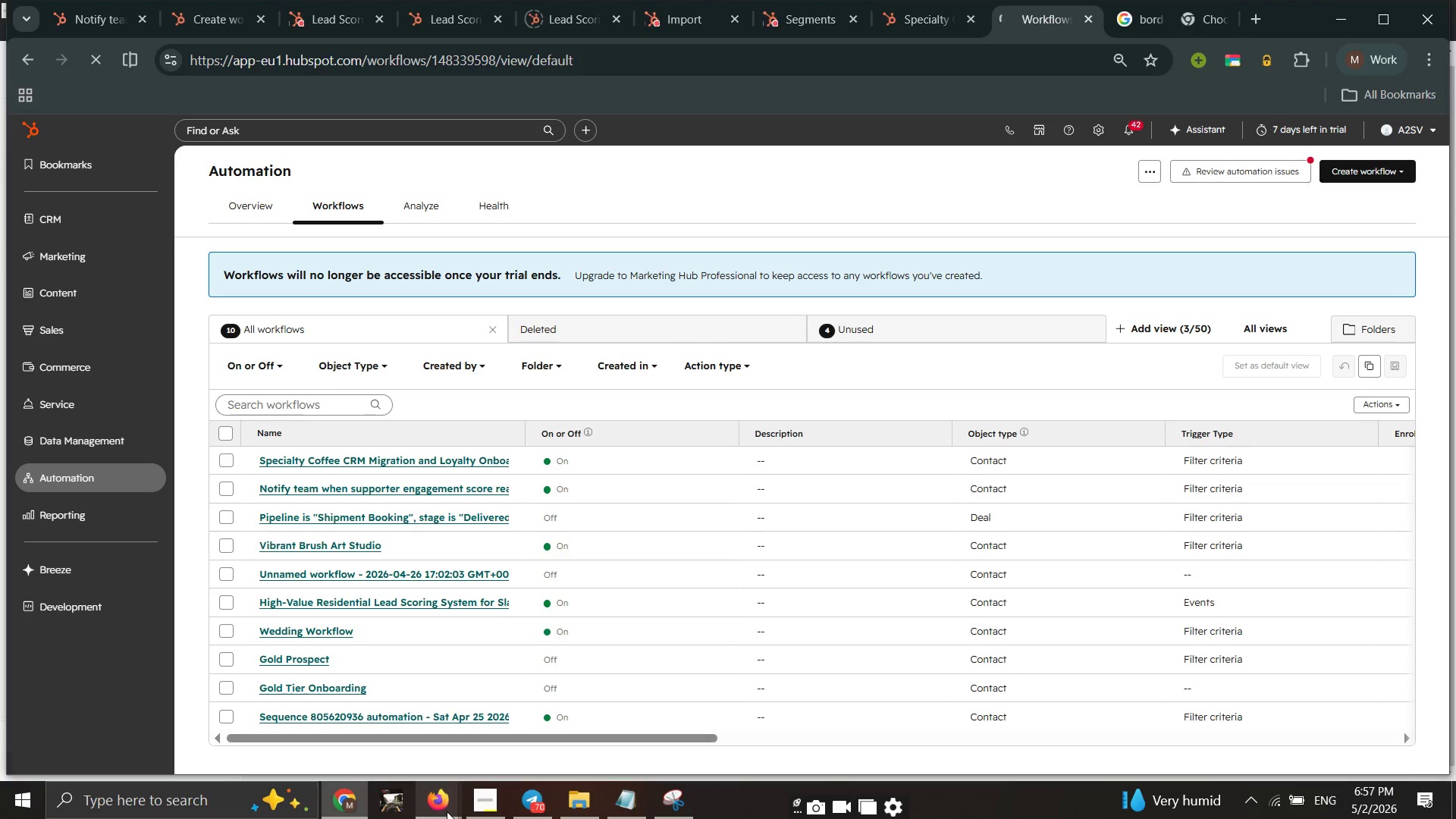 
left_click_drag(start_coordinate=[491, 811], to_coordinate=[497, 812])